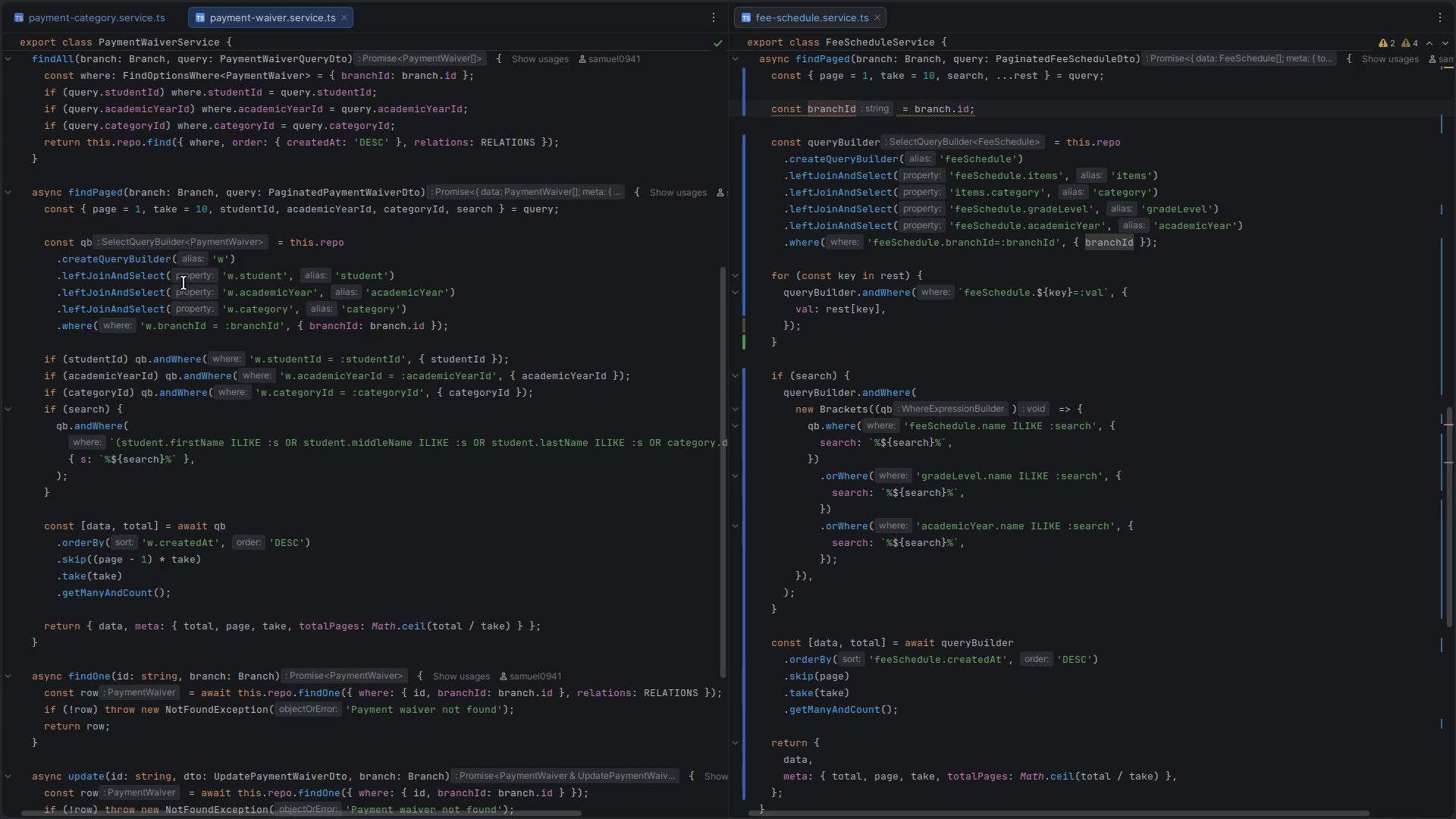 
scroll: coordinate [184, 292], scroll_direction: down, amount: 8.0
 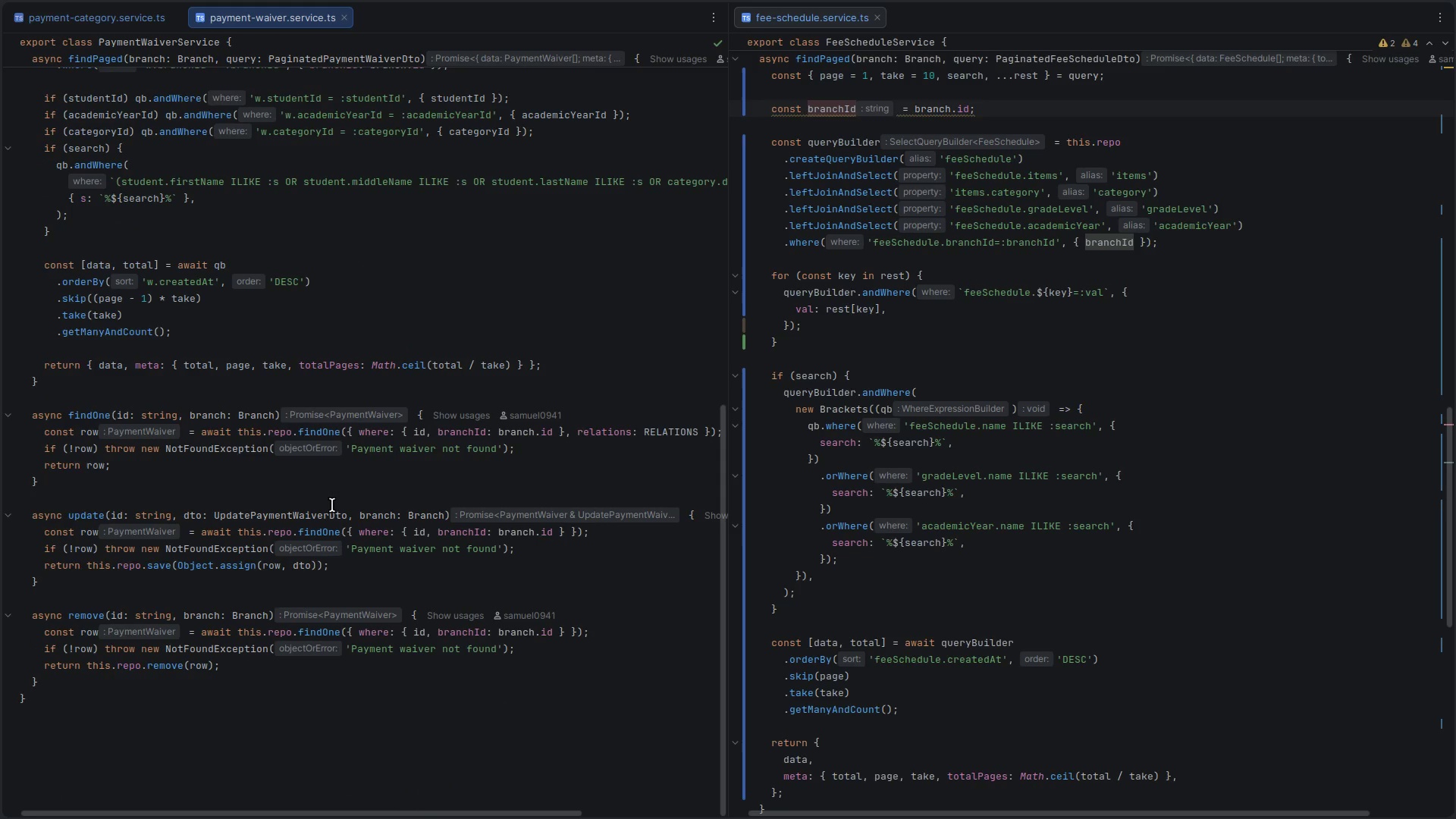 
left_click([357, 484])
 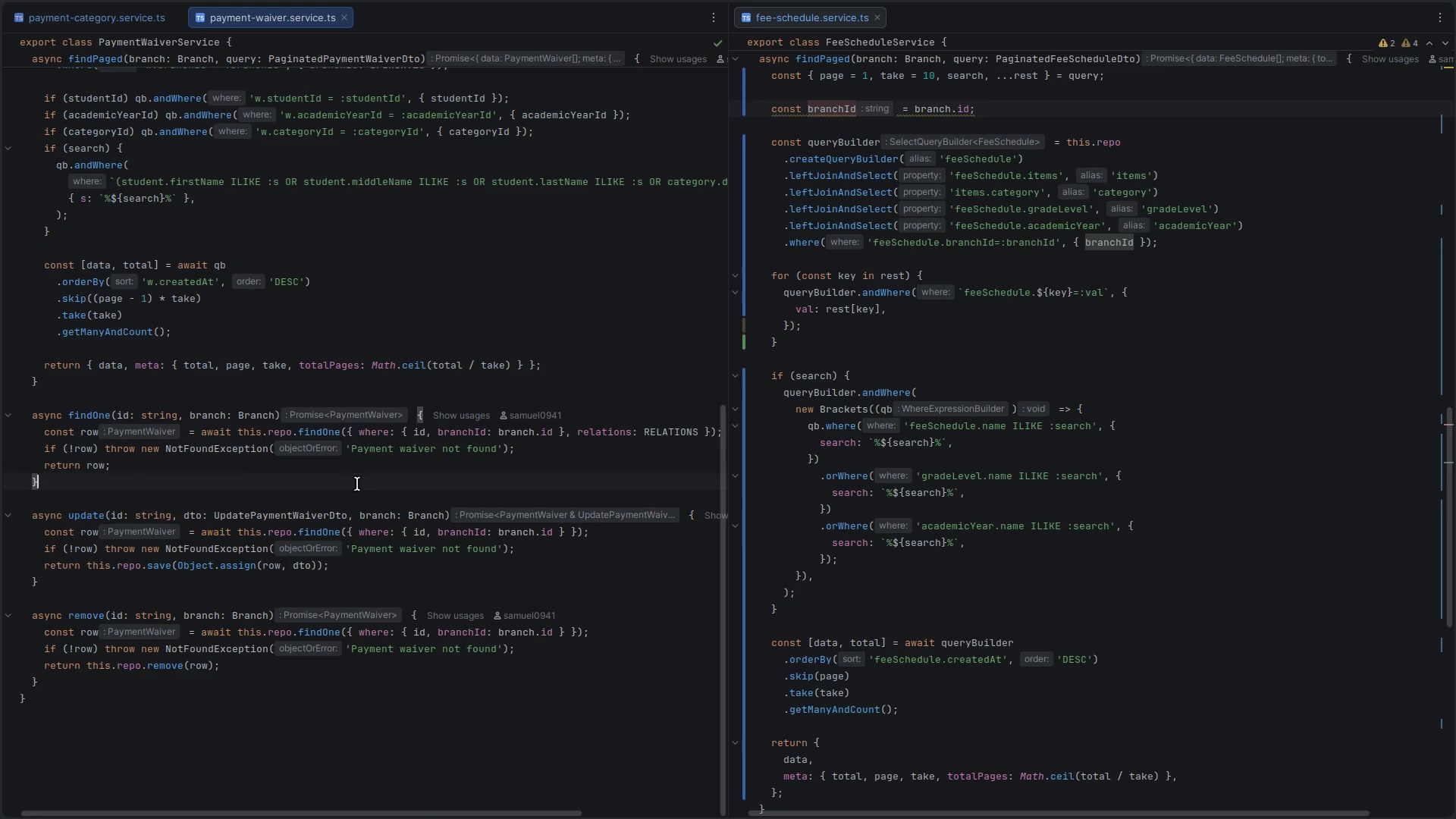 
key(Control+W)
 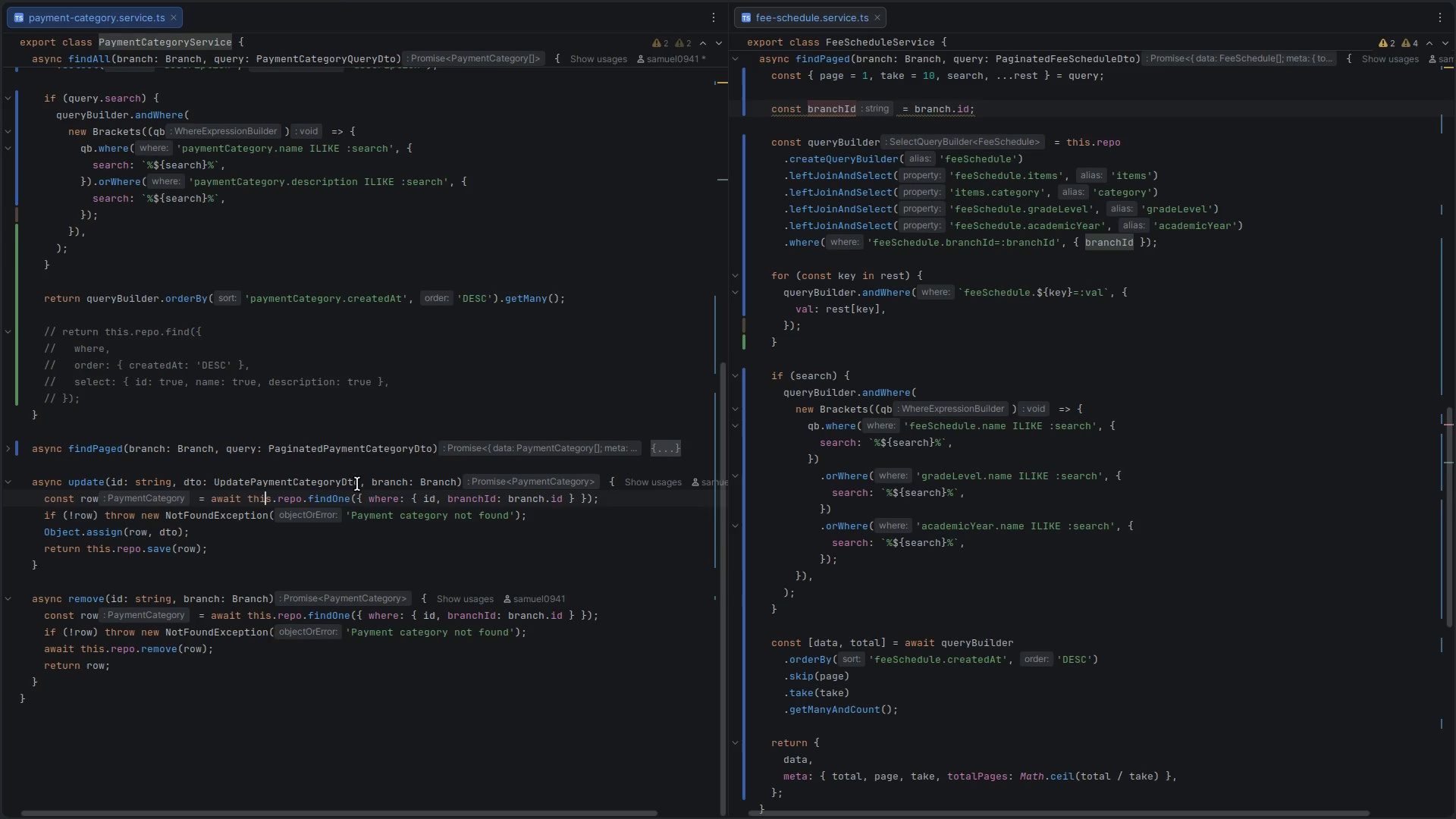 
key(Control+Shift+E)
 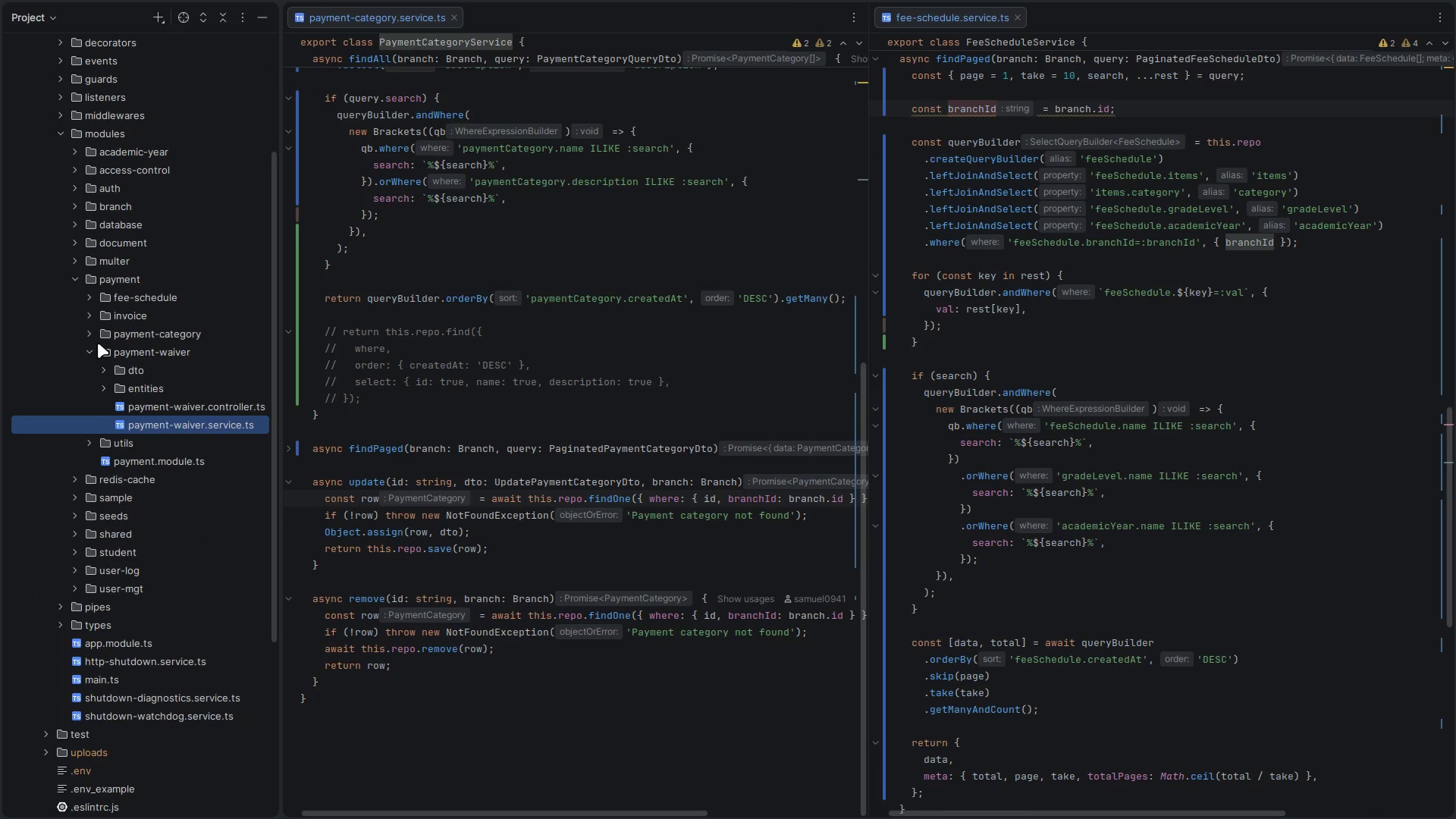 
left_click([90, 346])
 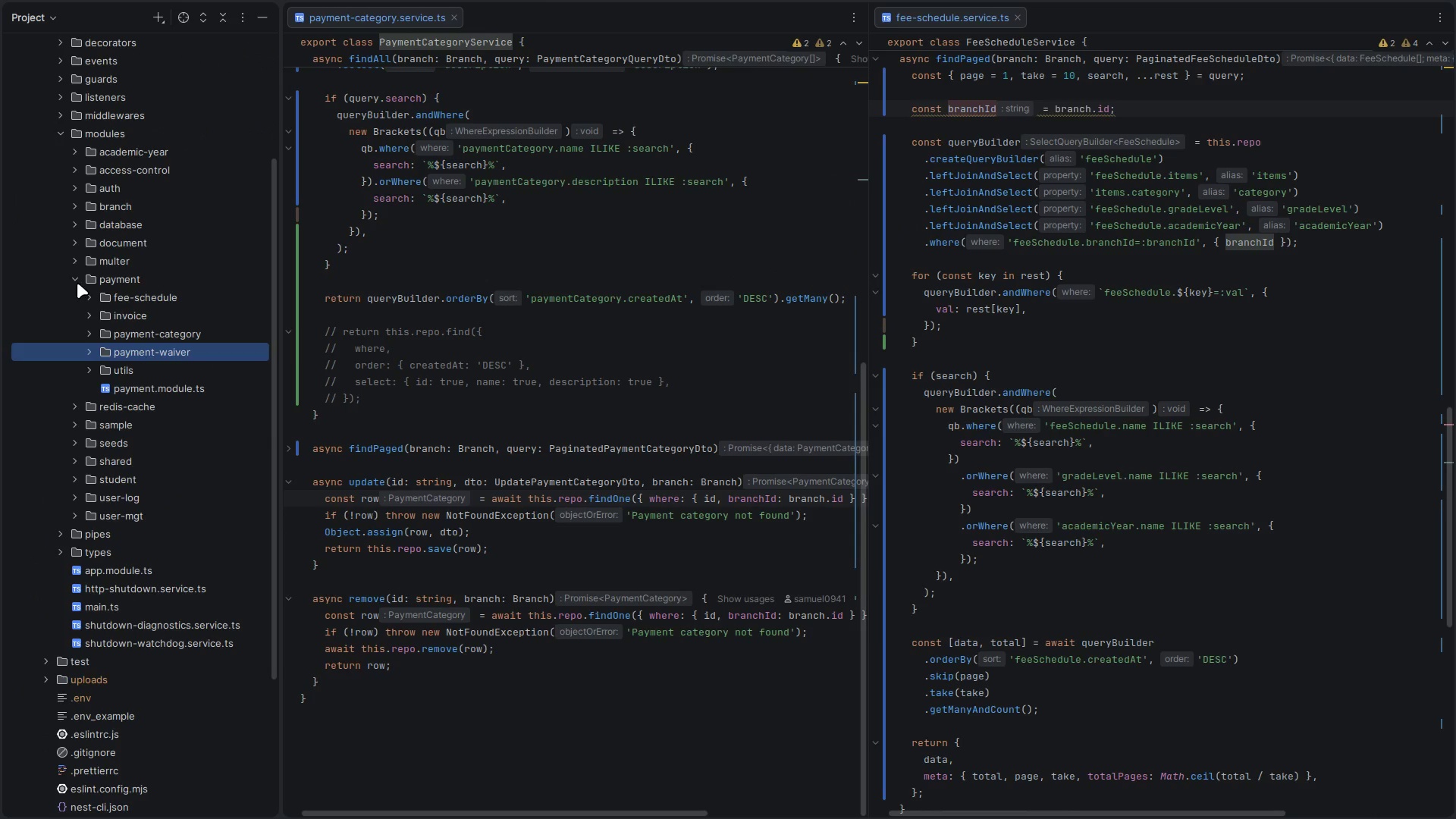 
left_click([77, 283])
 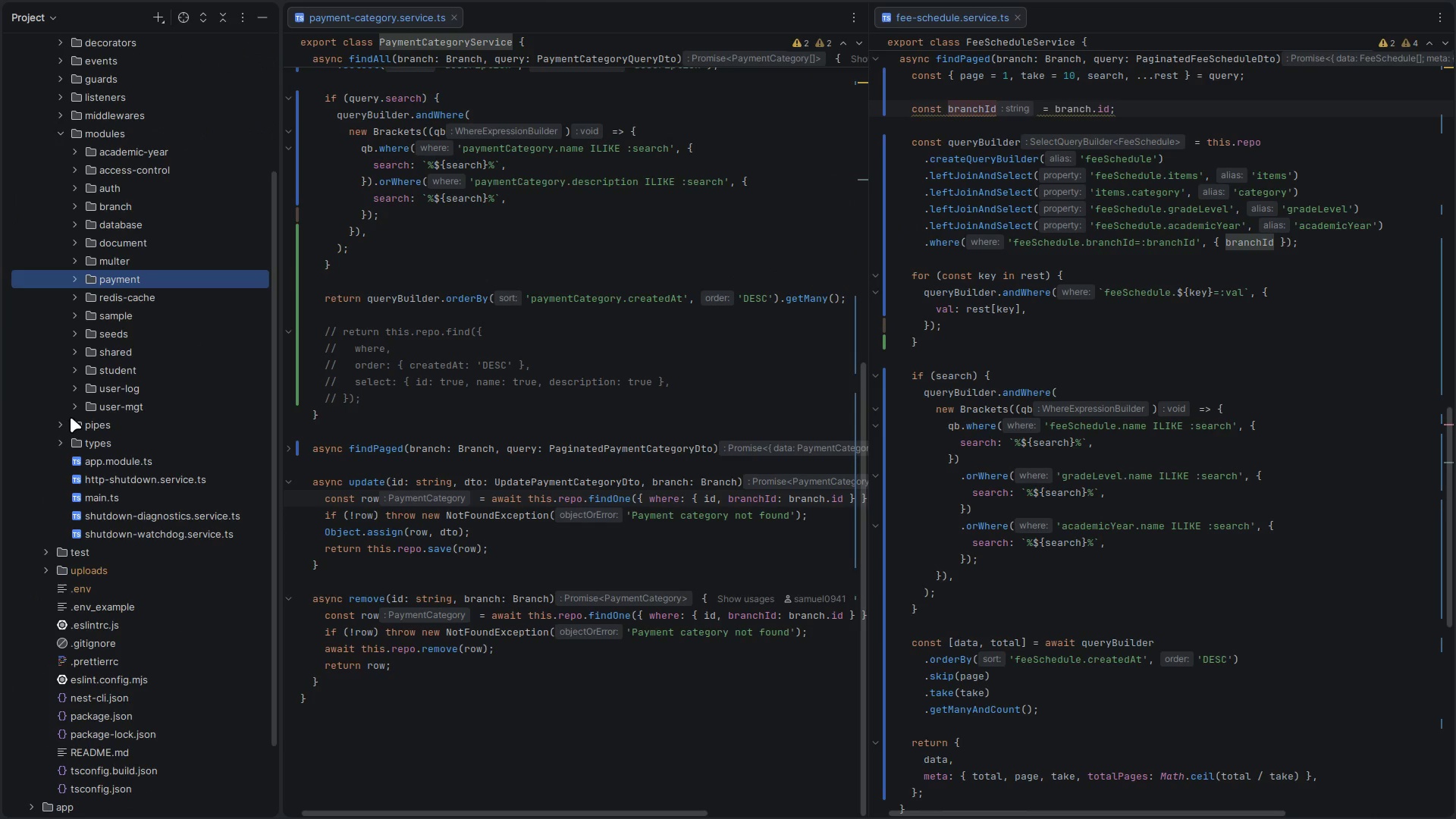 
wait(5.28)
 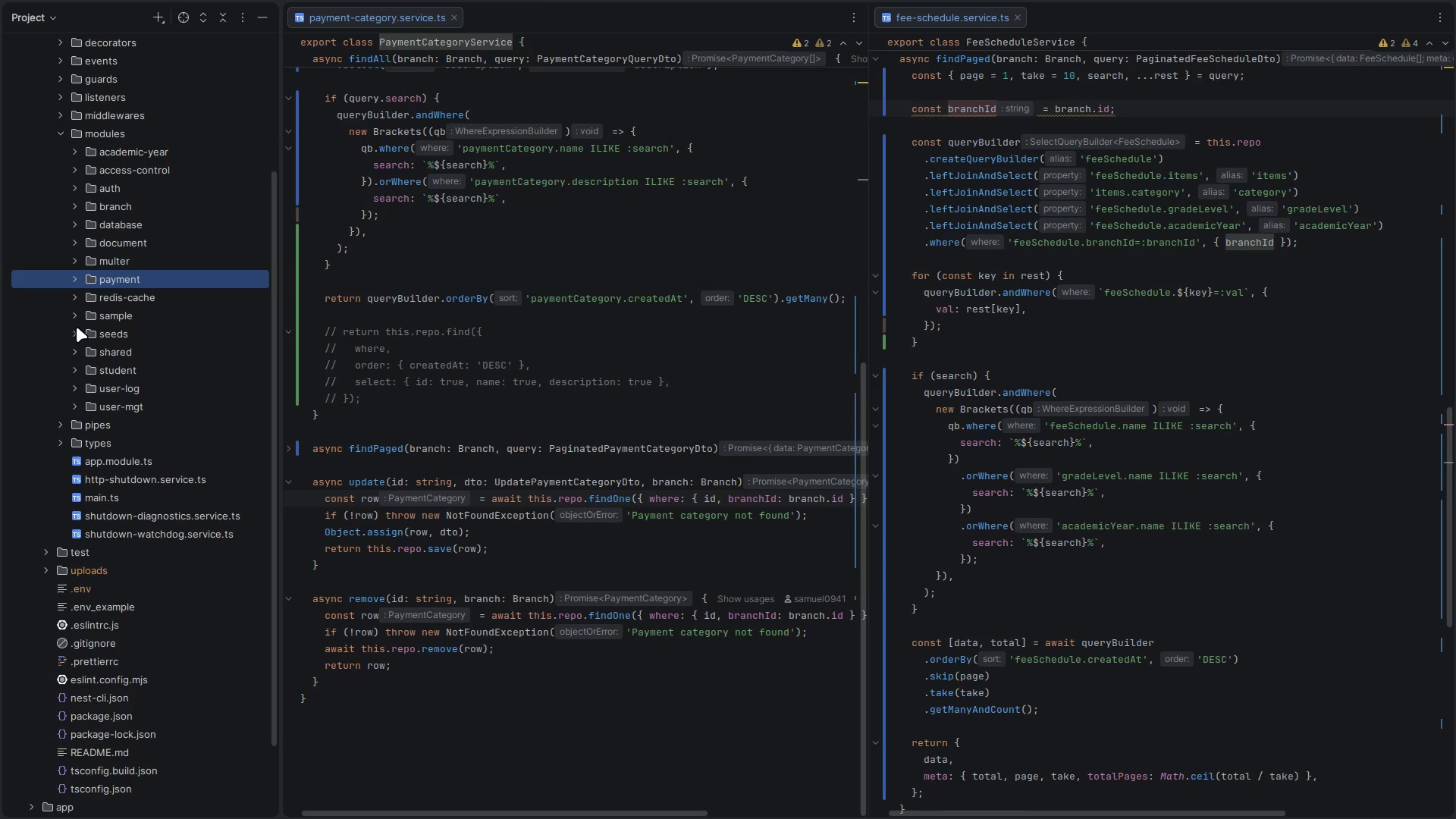 
left_click([75, 373])
 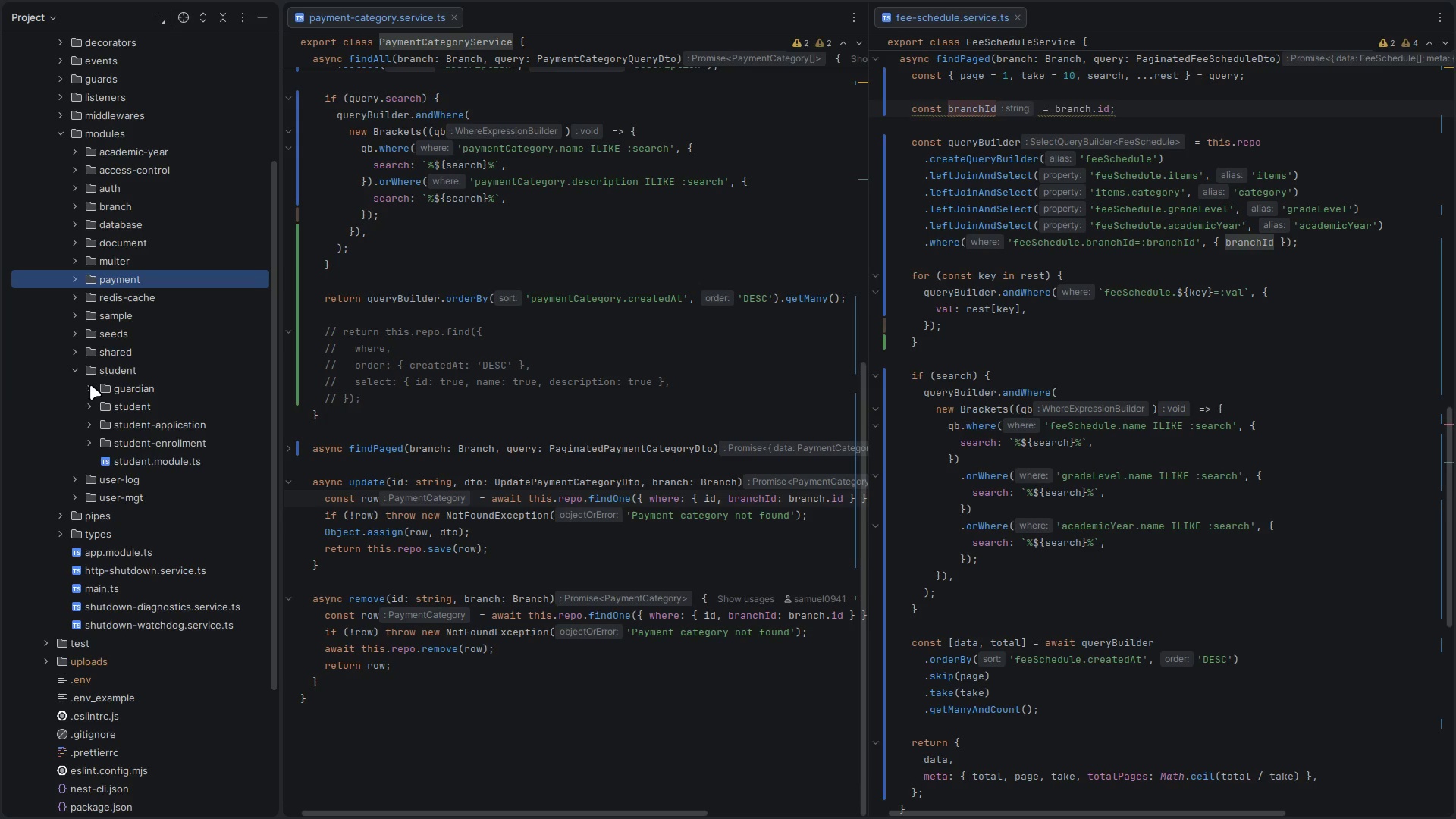 
wait(8.77)
 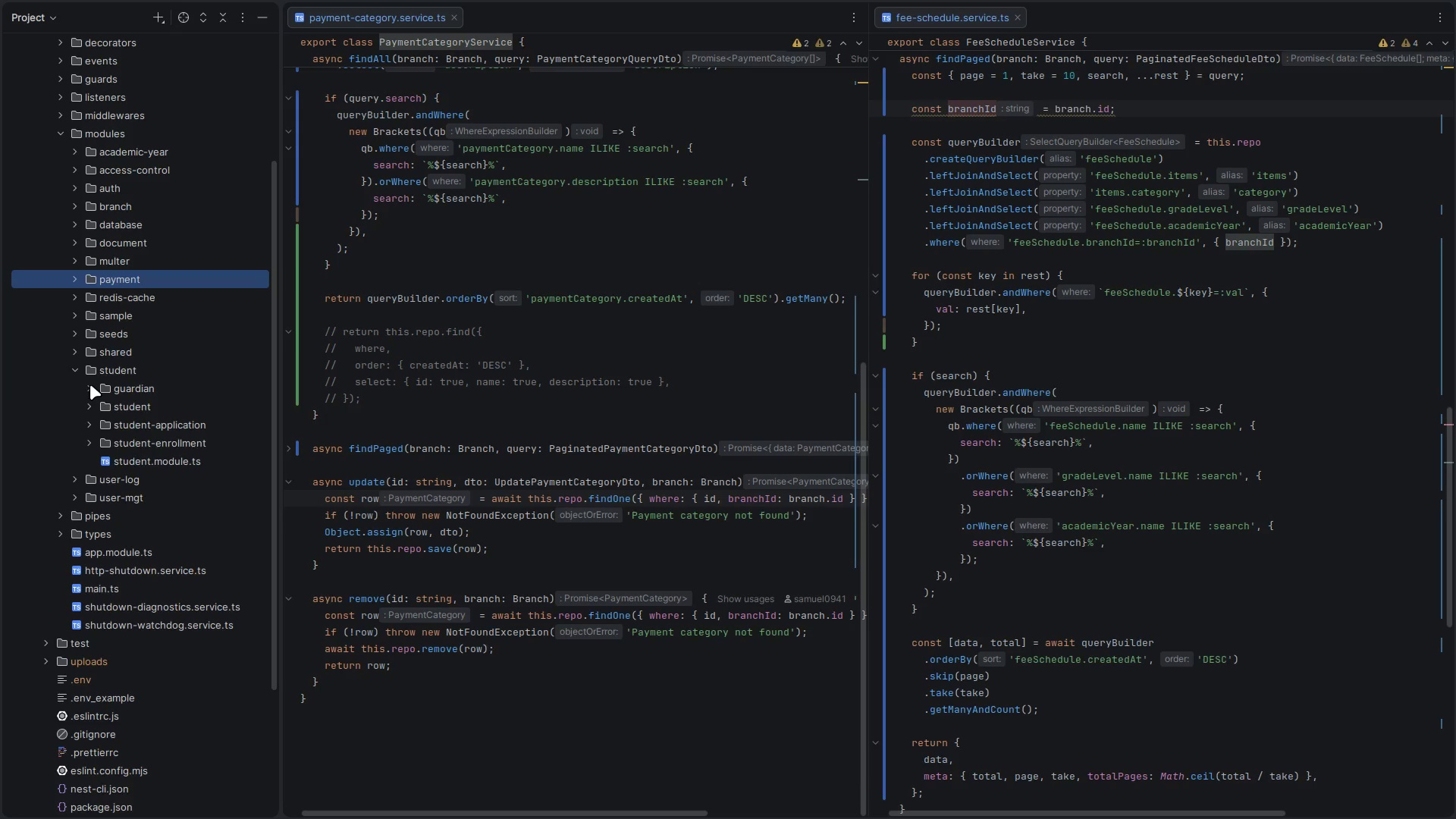 
left_click([534, 256])
 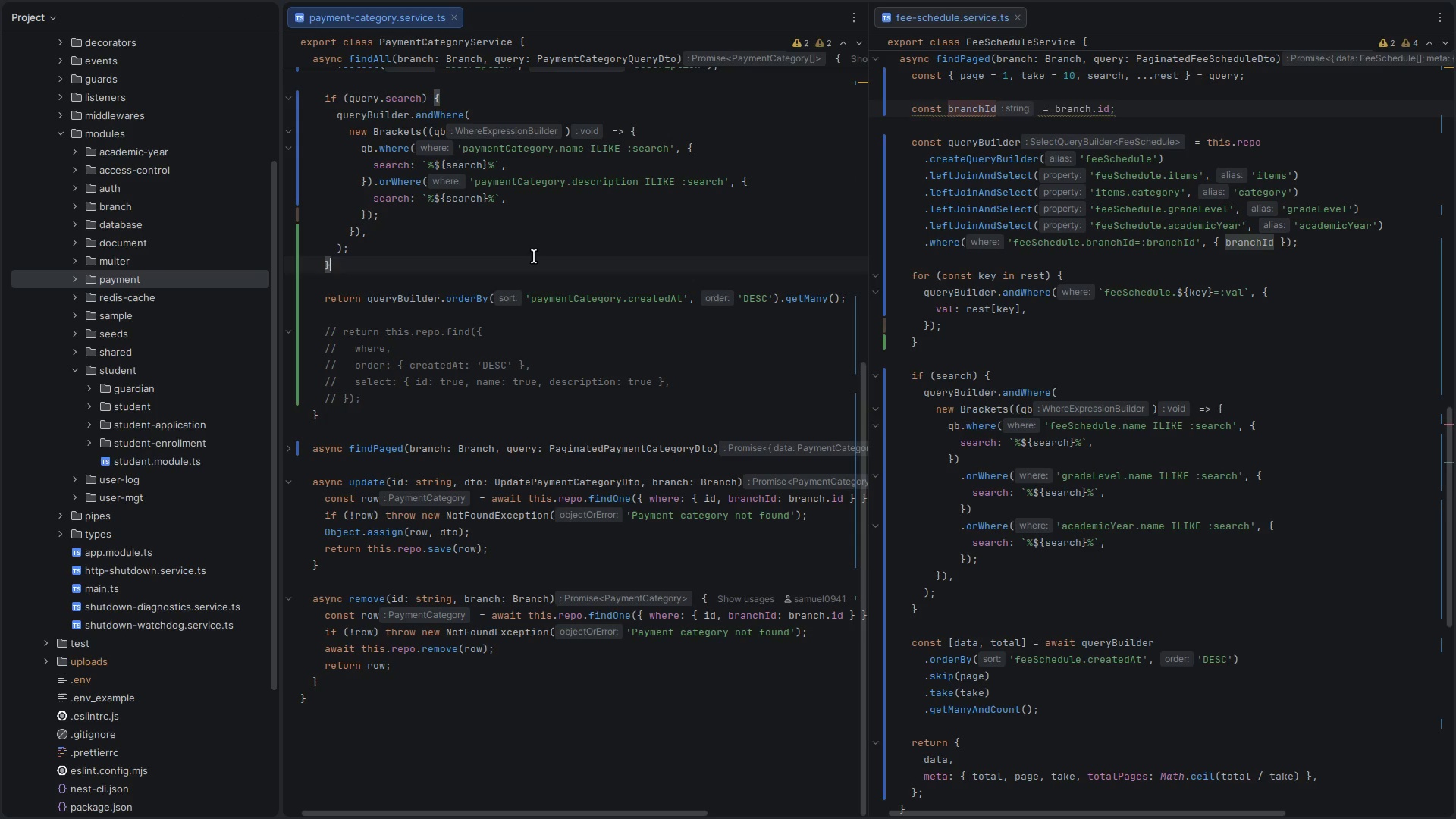 
key(Control+B)
 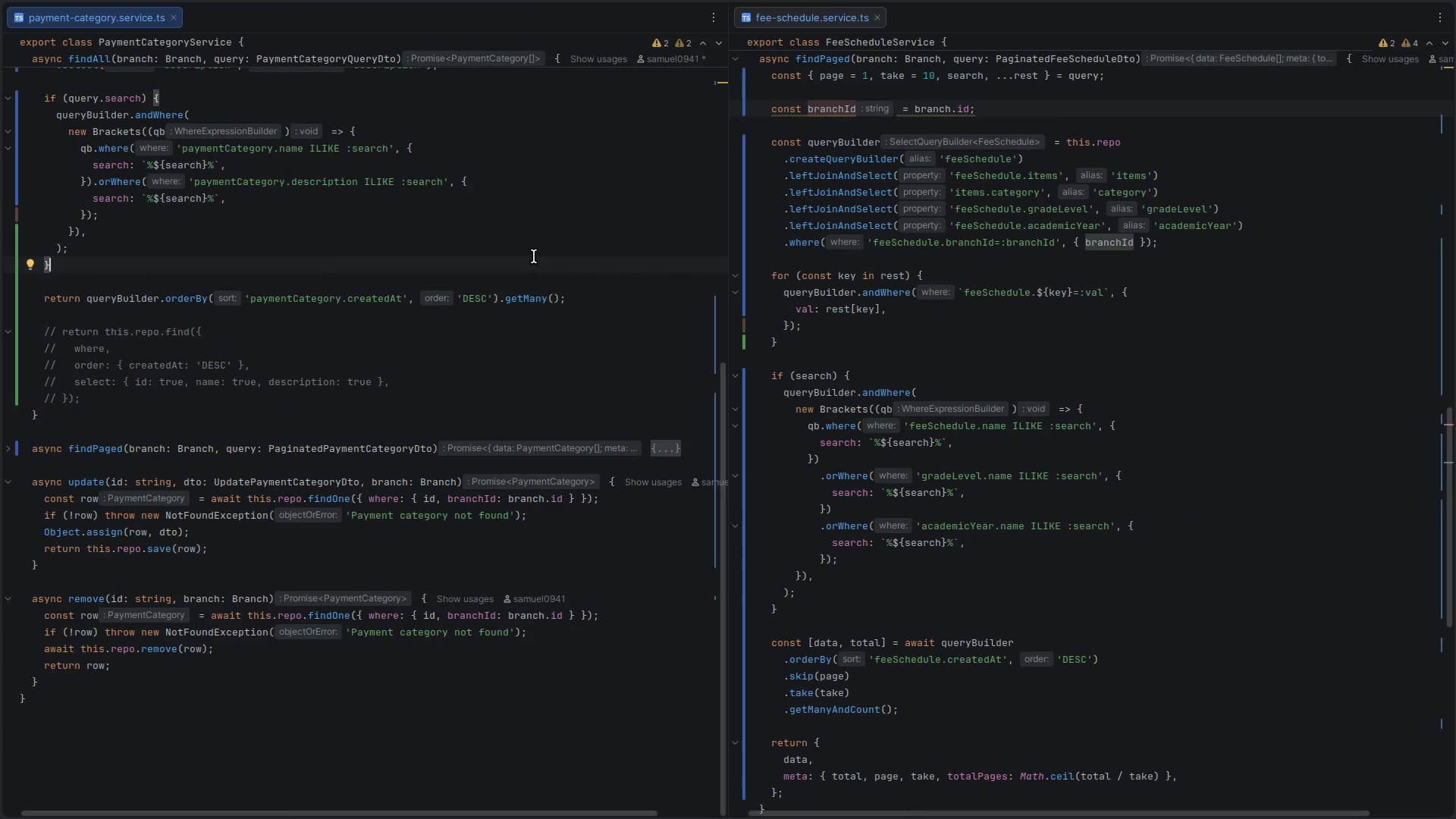 
key(Alt+AltLeft)
 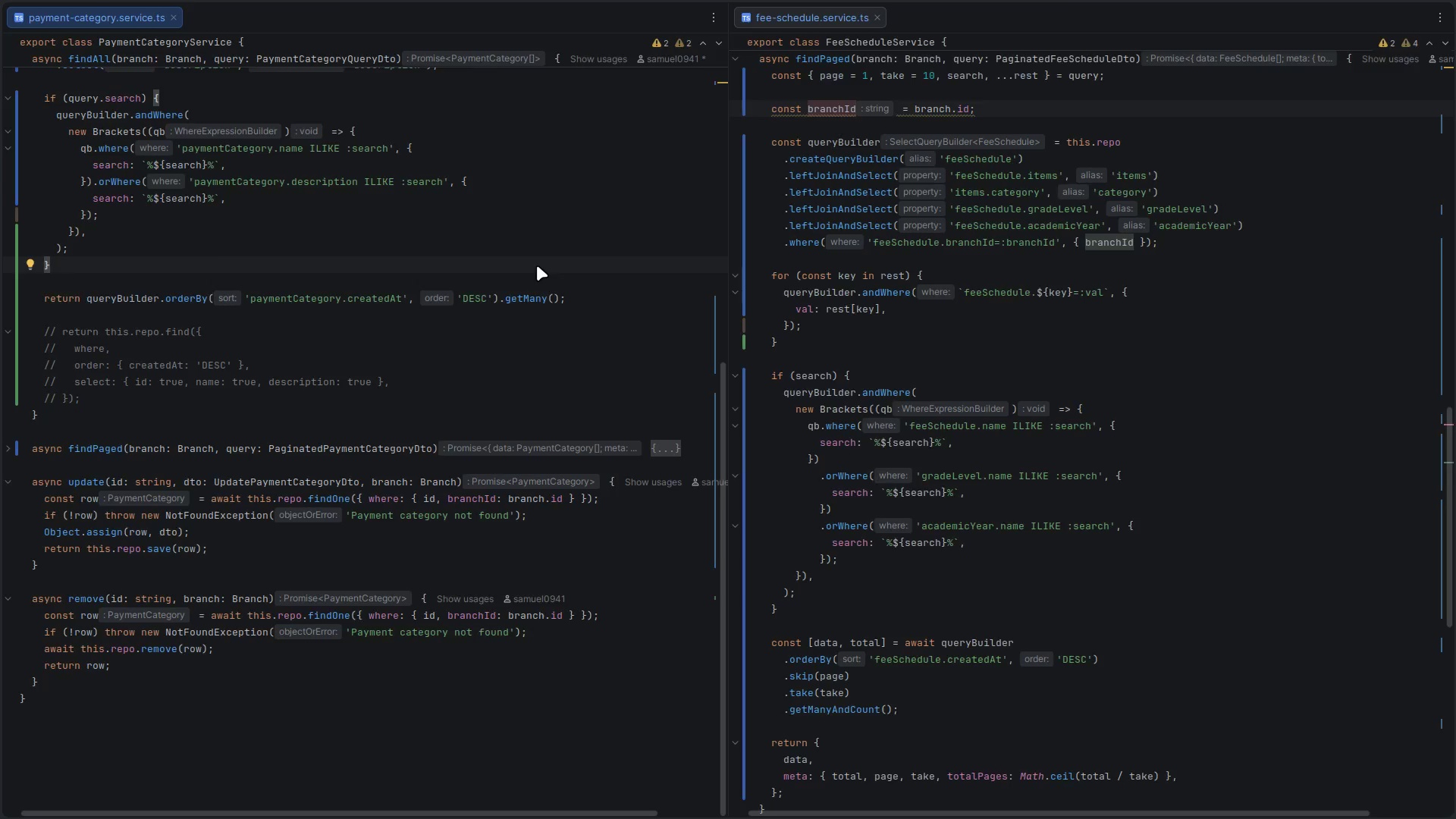 
key(Alt+Tab)